 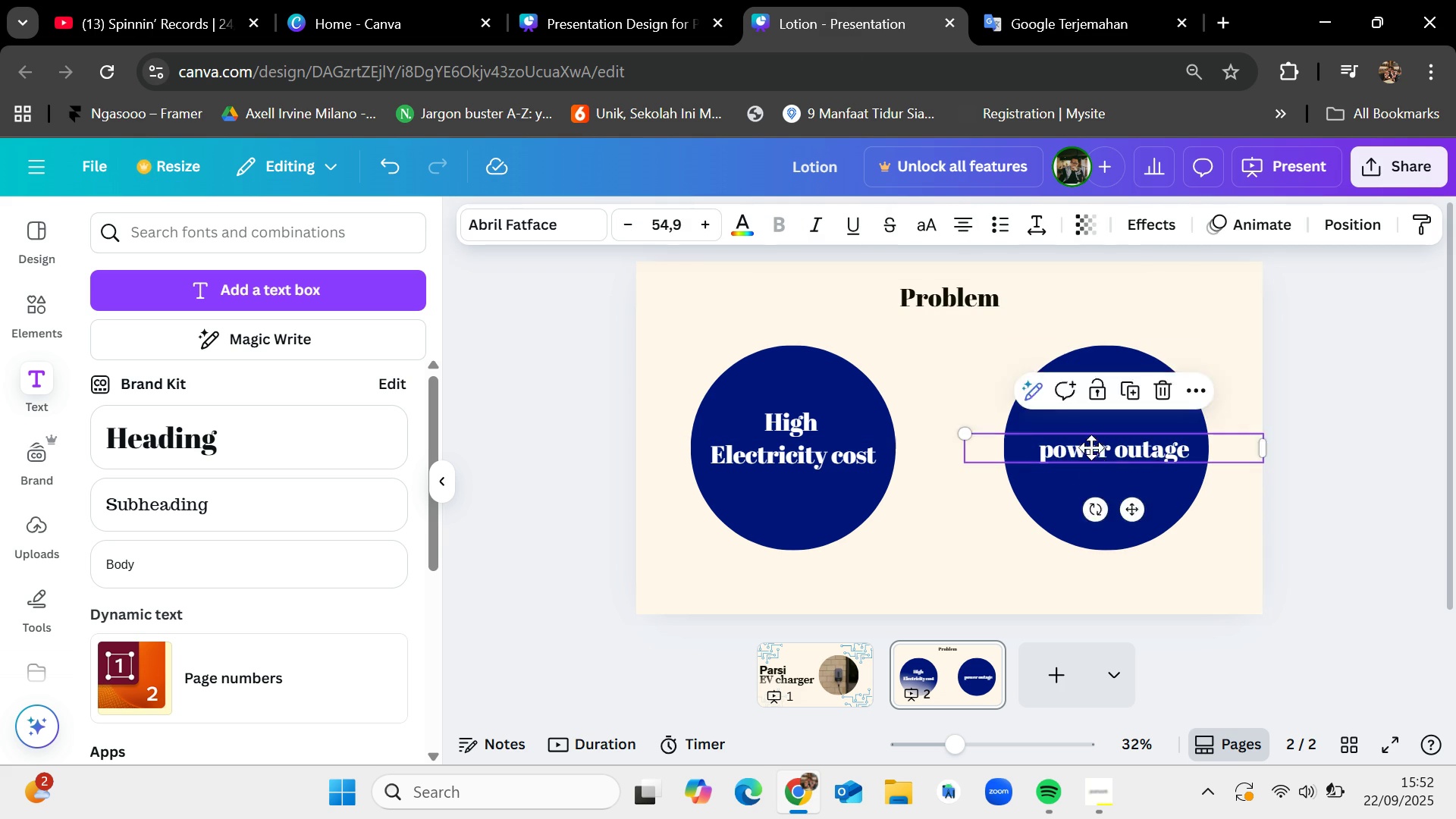 
left_click([36, 325])
 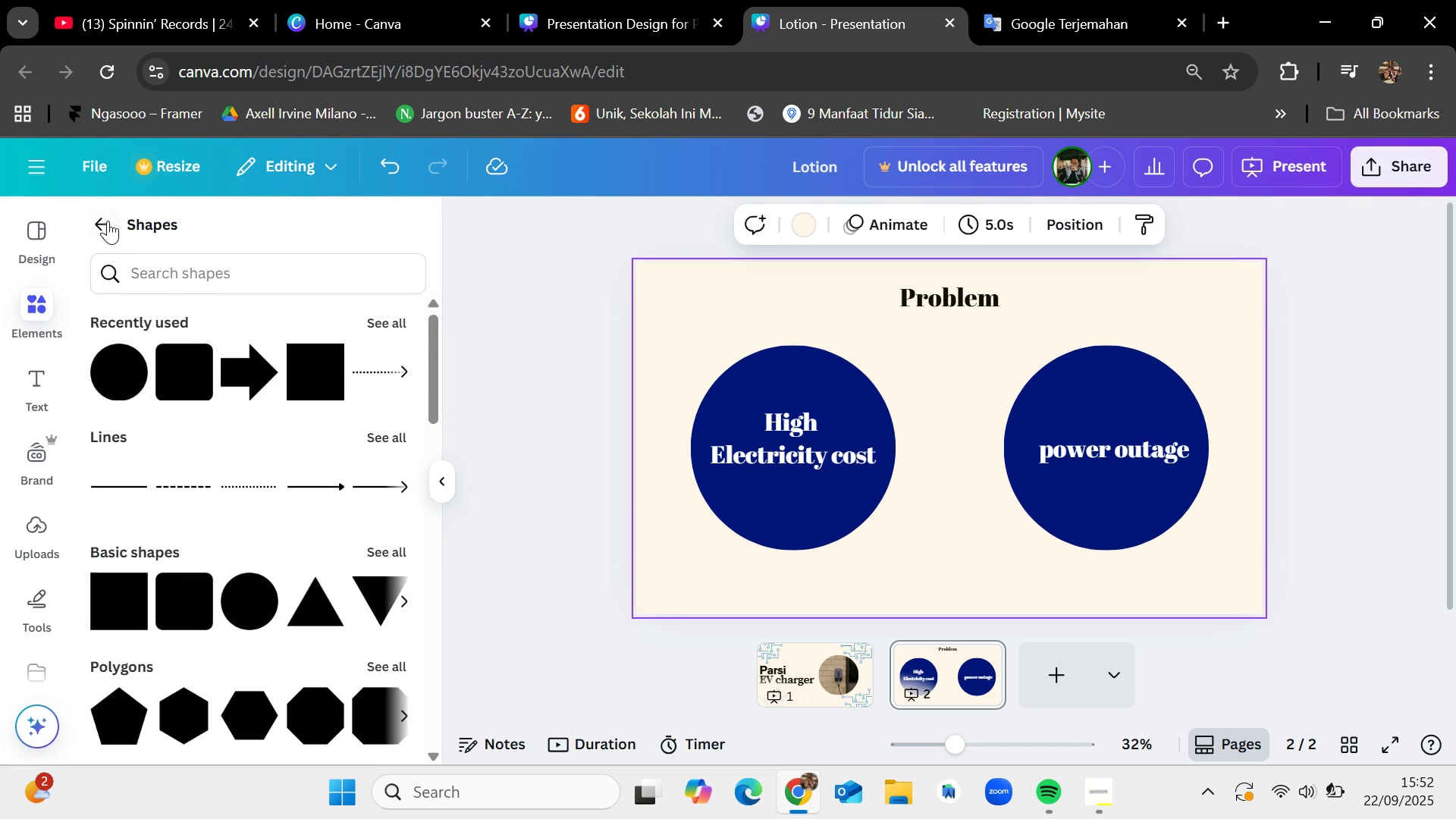 
left_click([105, 219])
 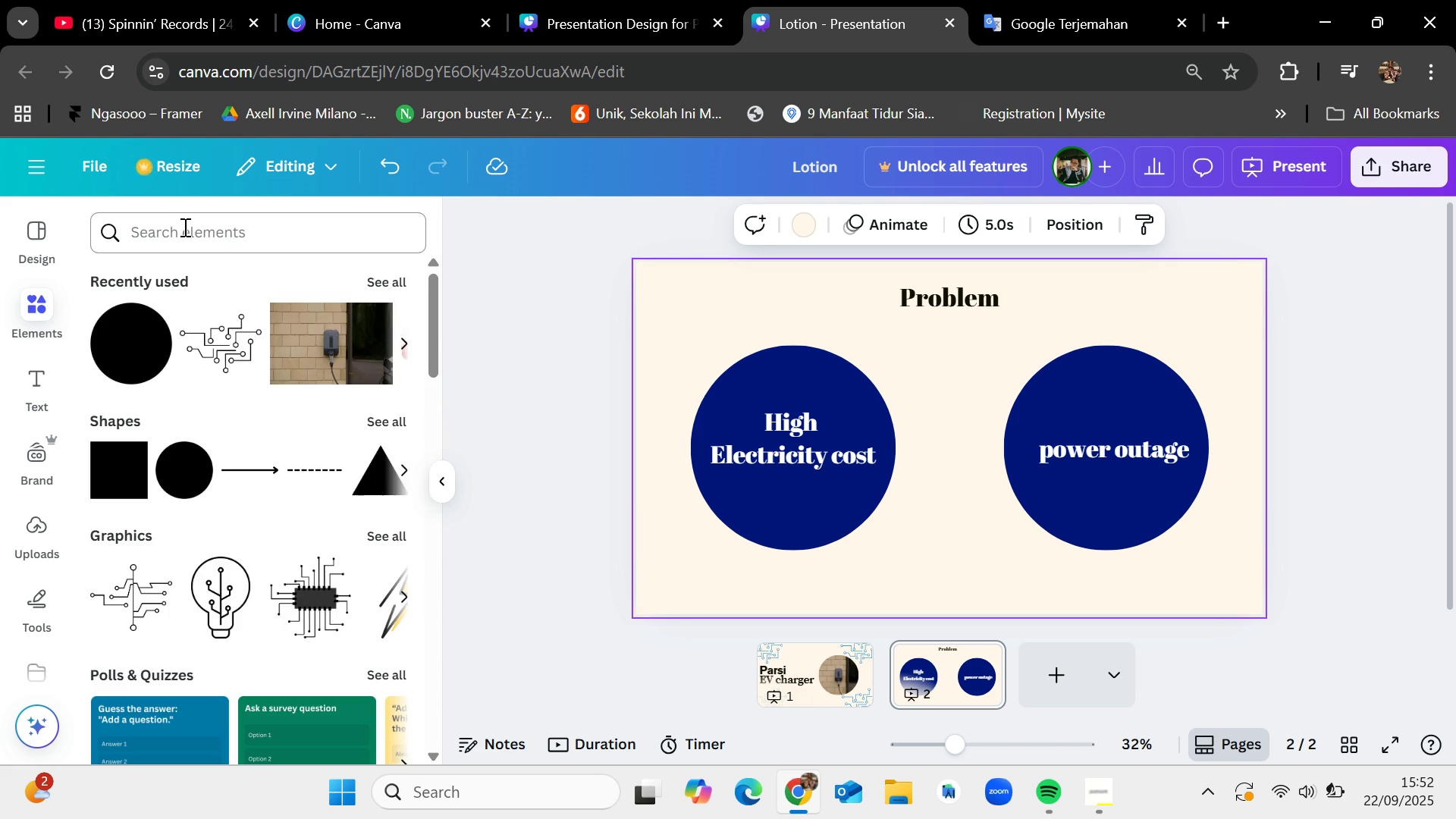 
left_click([184, 227])
 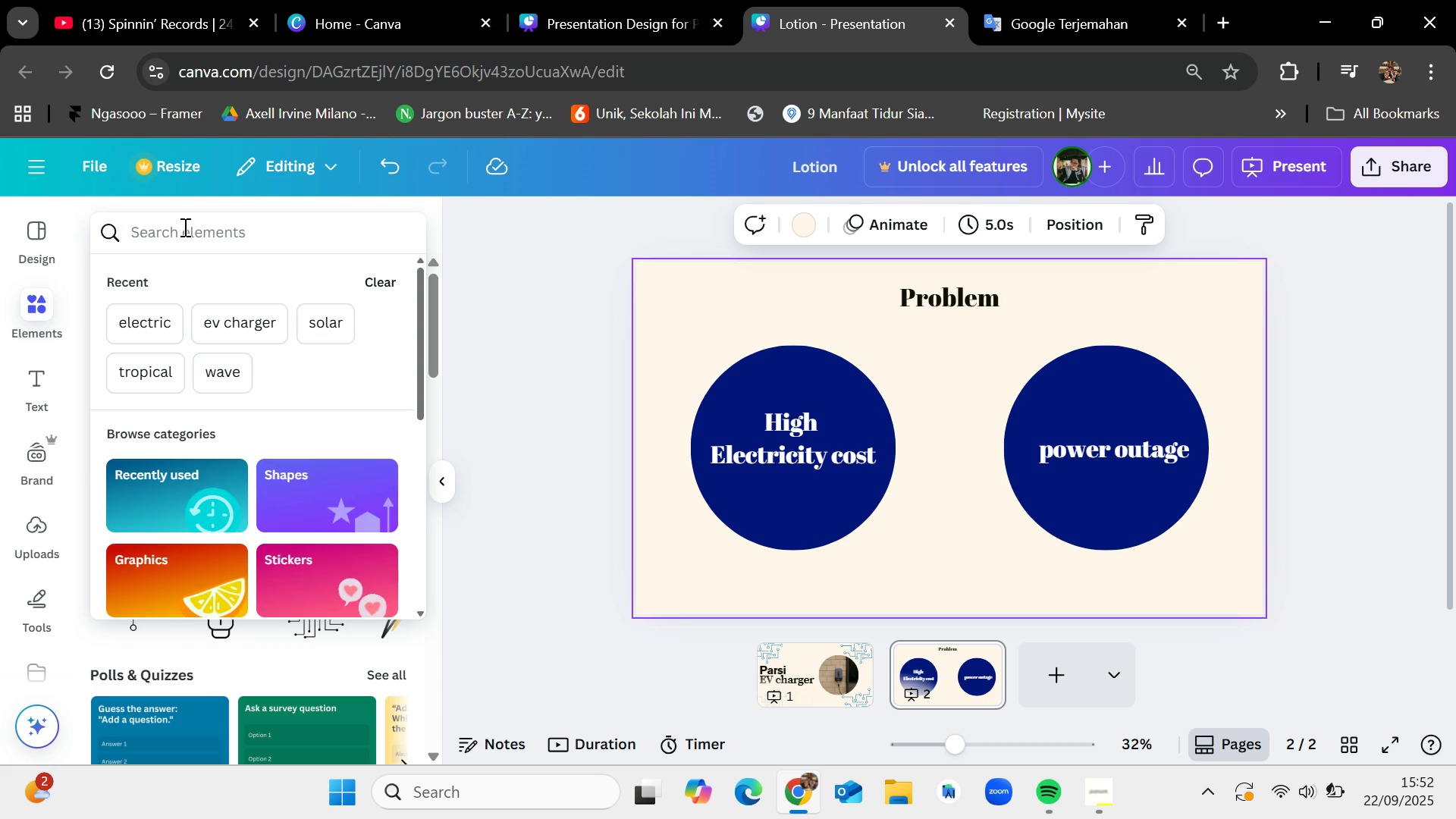 
type(cost)
 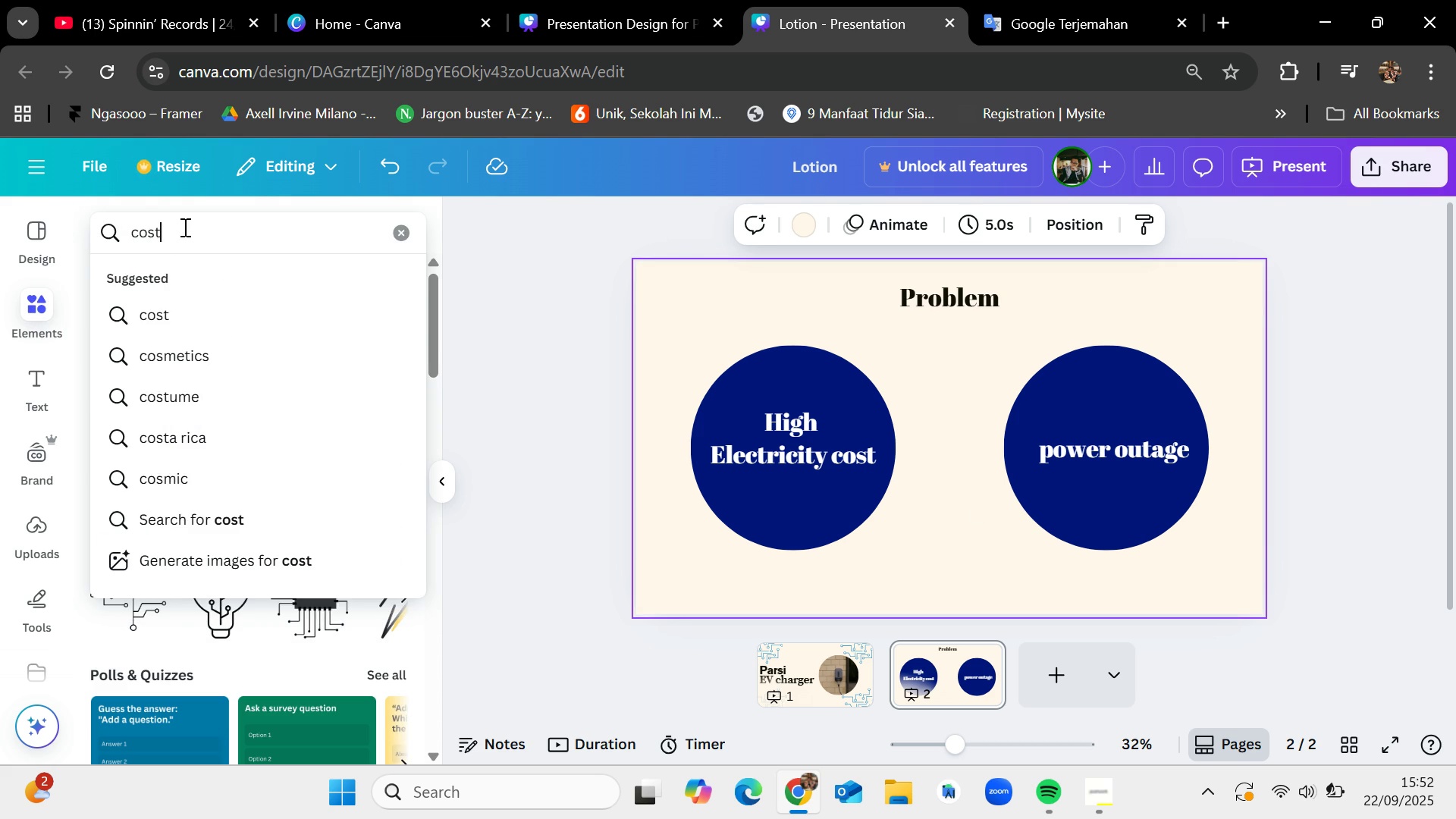 
key(Enter)
 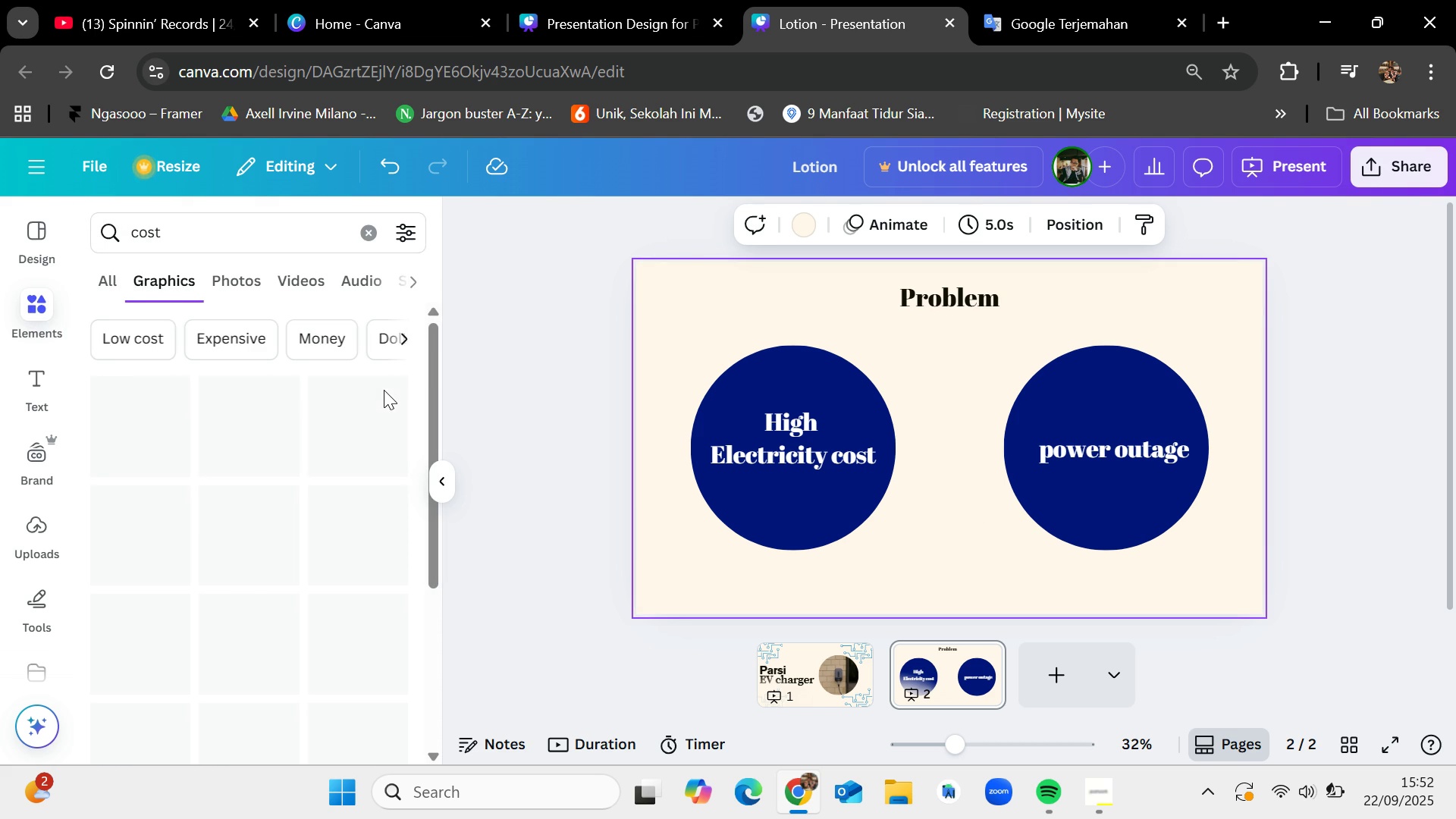 
wait(5.94)
 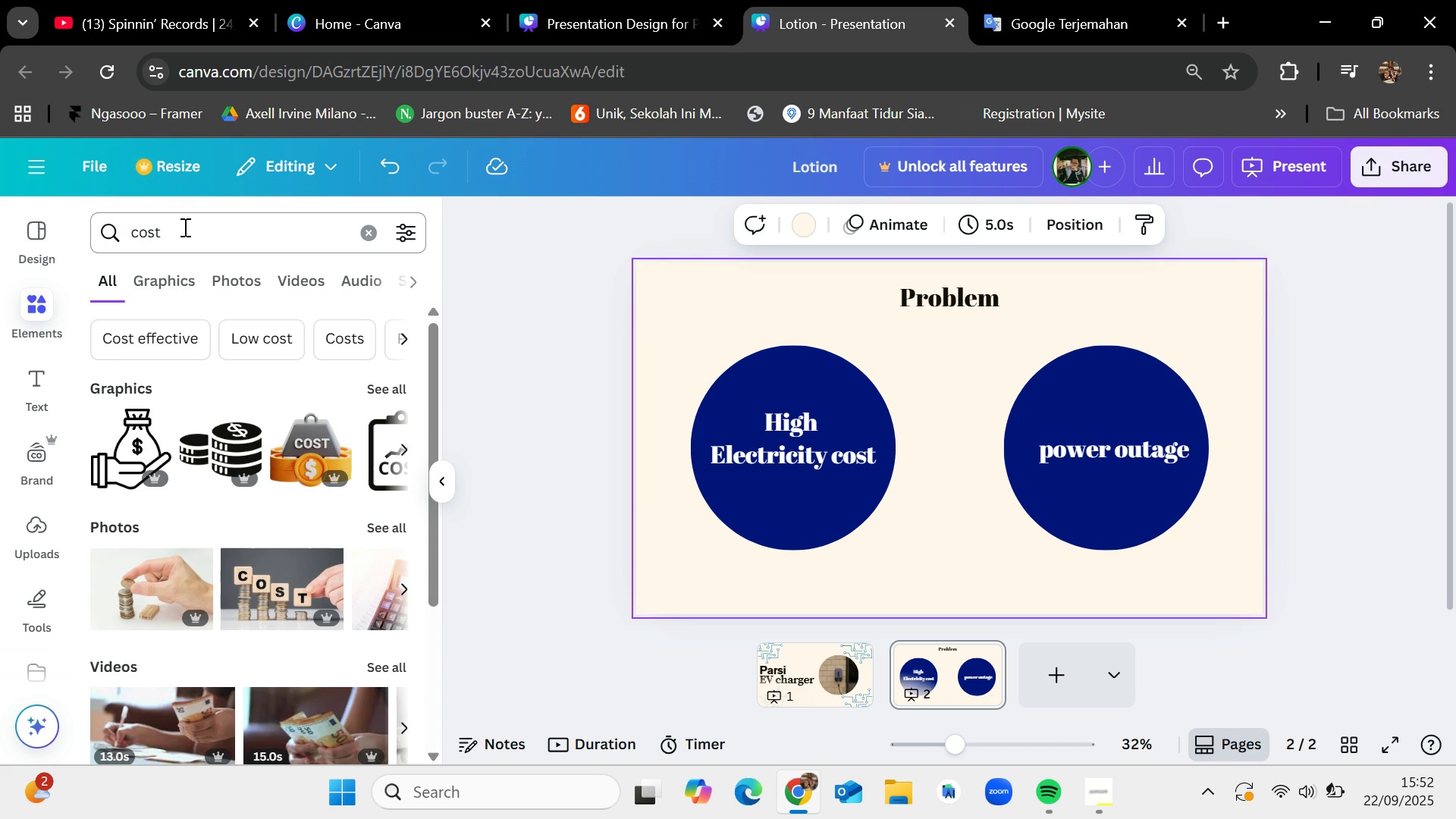 
scroll: coordinate [185, 557], scroll_direction: down, amount: 10.0
 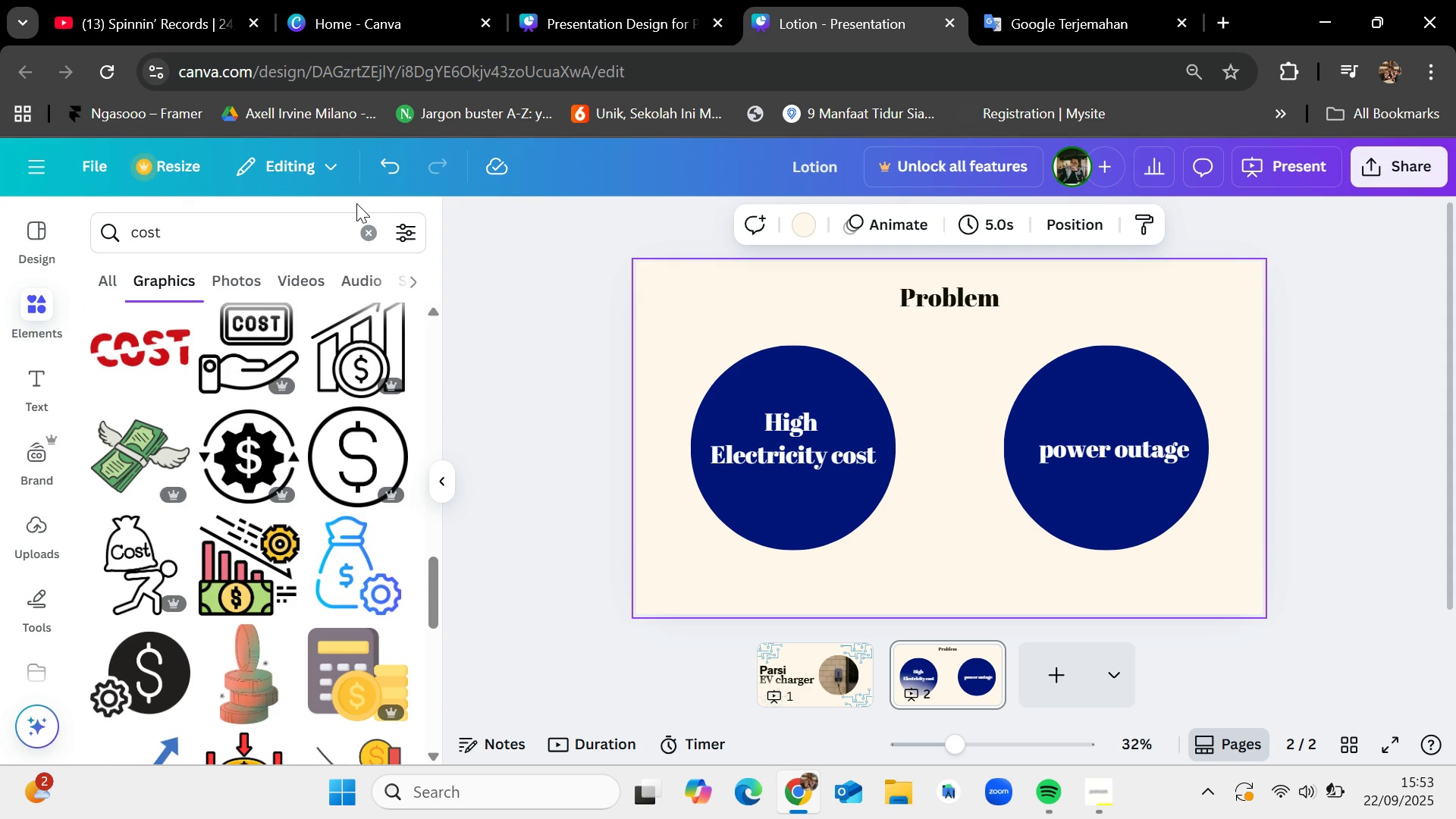 
left_click([370, 232])
 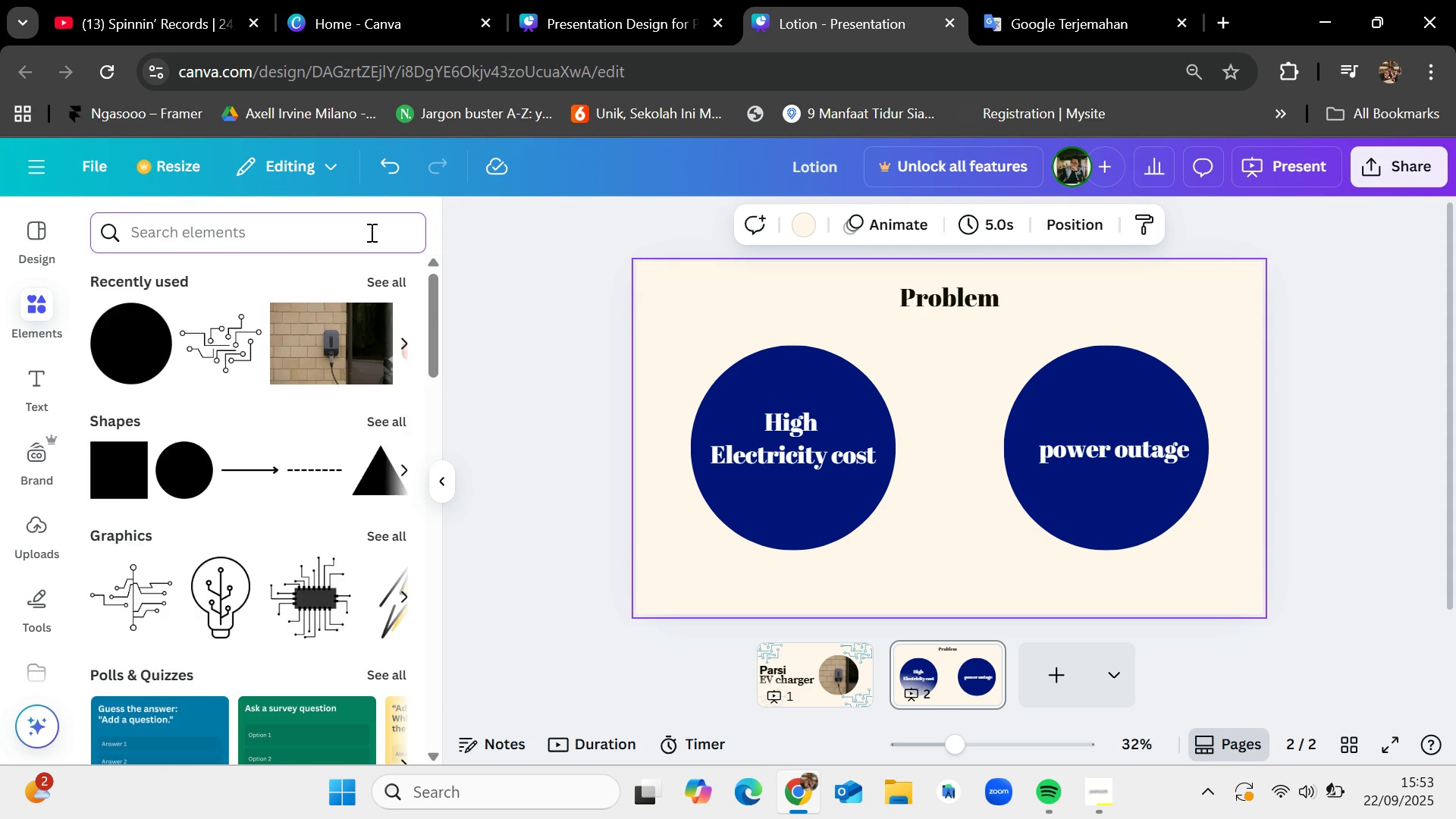 
type(money)
 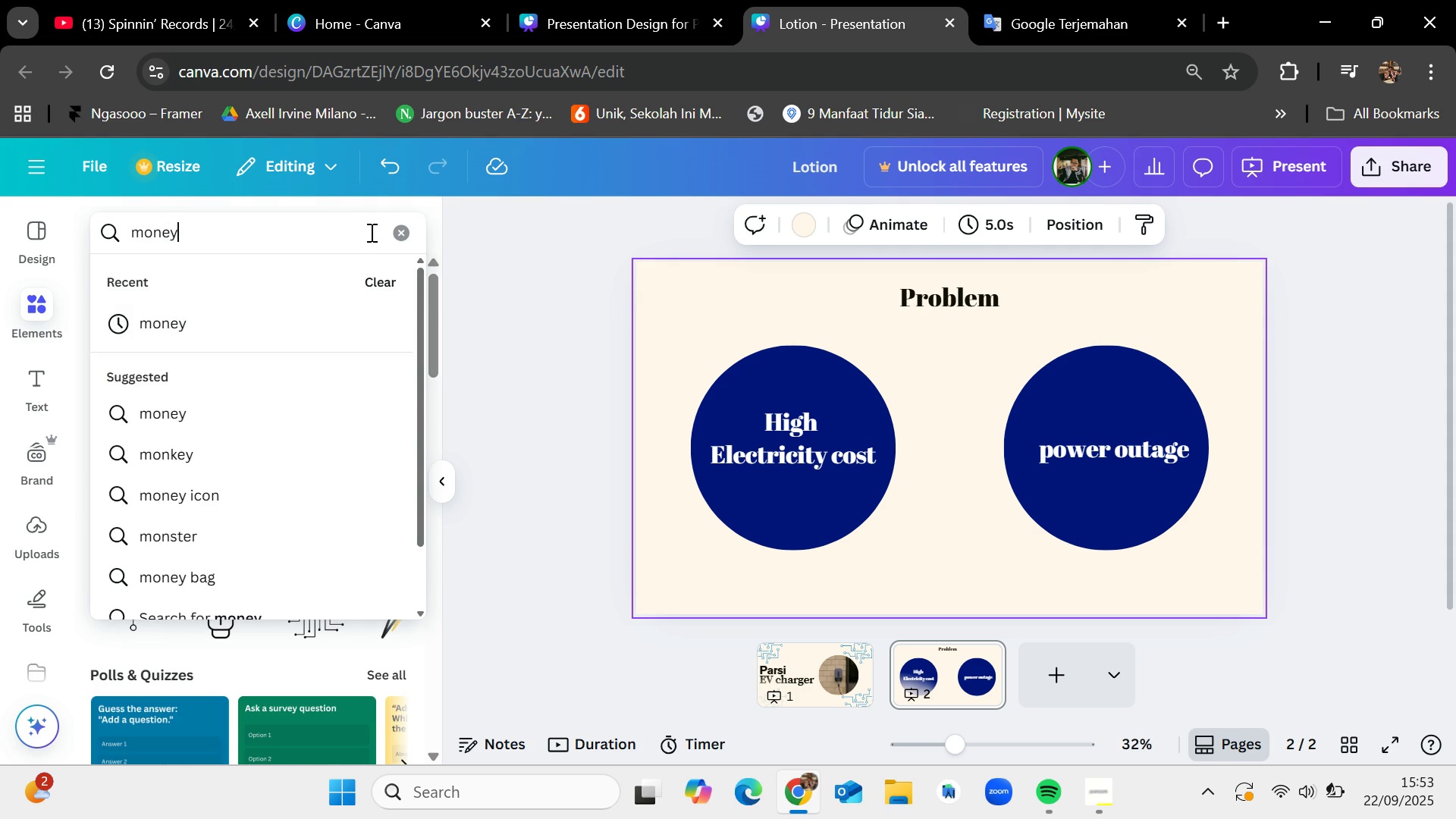 
key(Enter)
 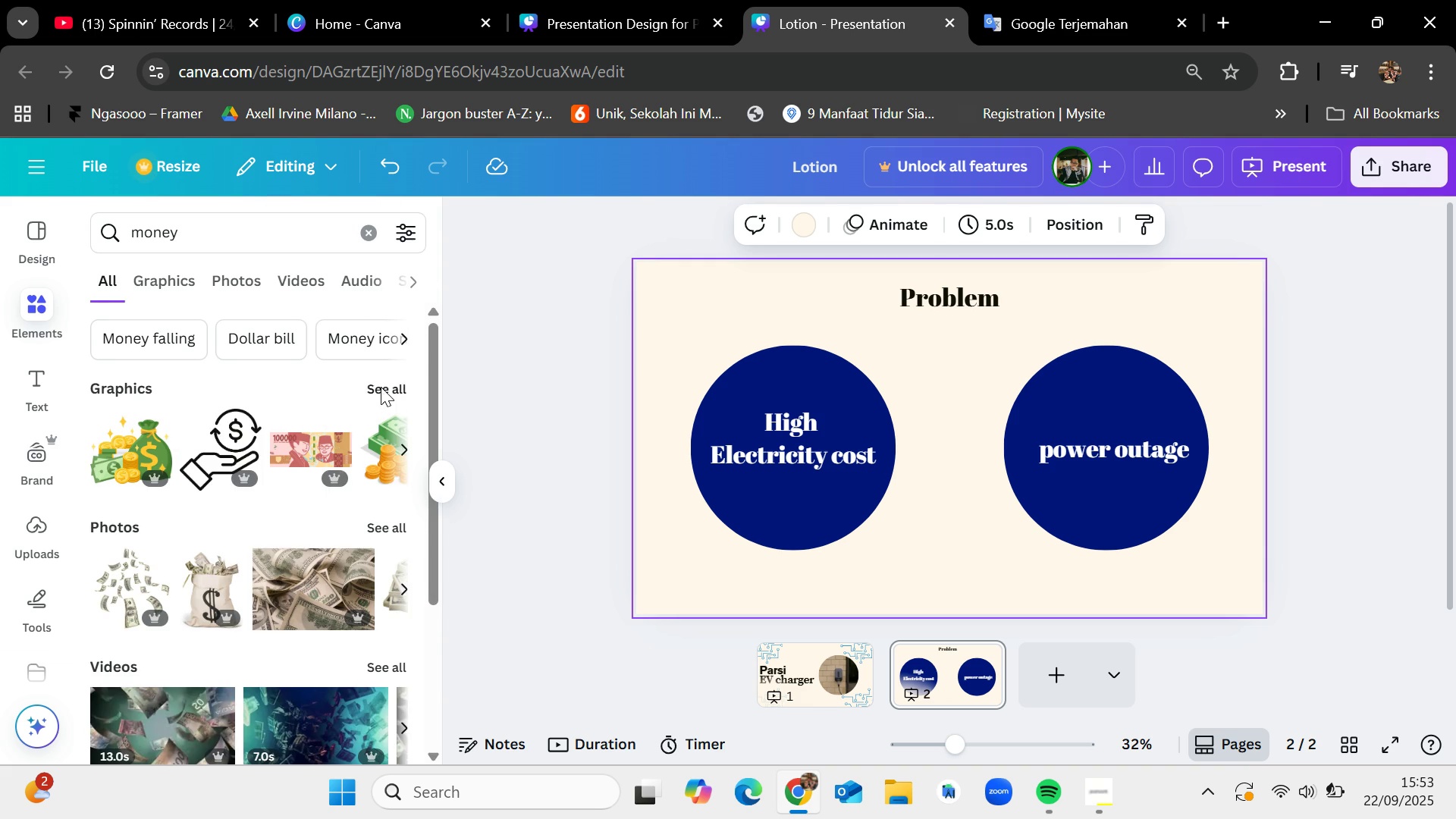 
mouse_move([252, 606])